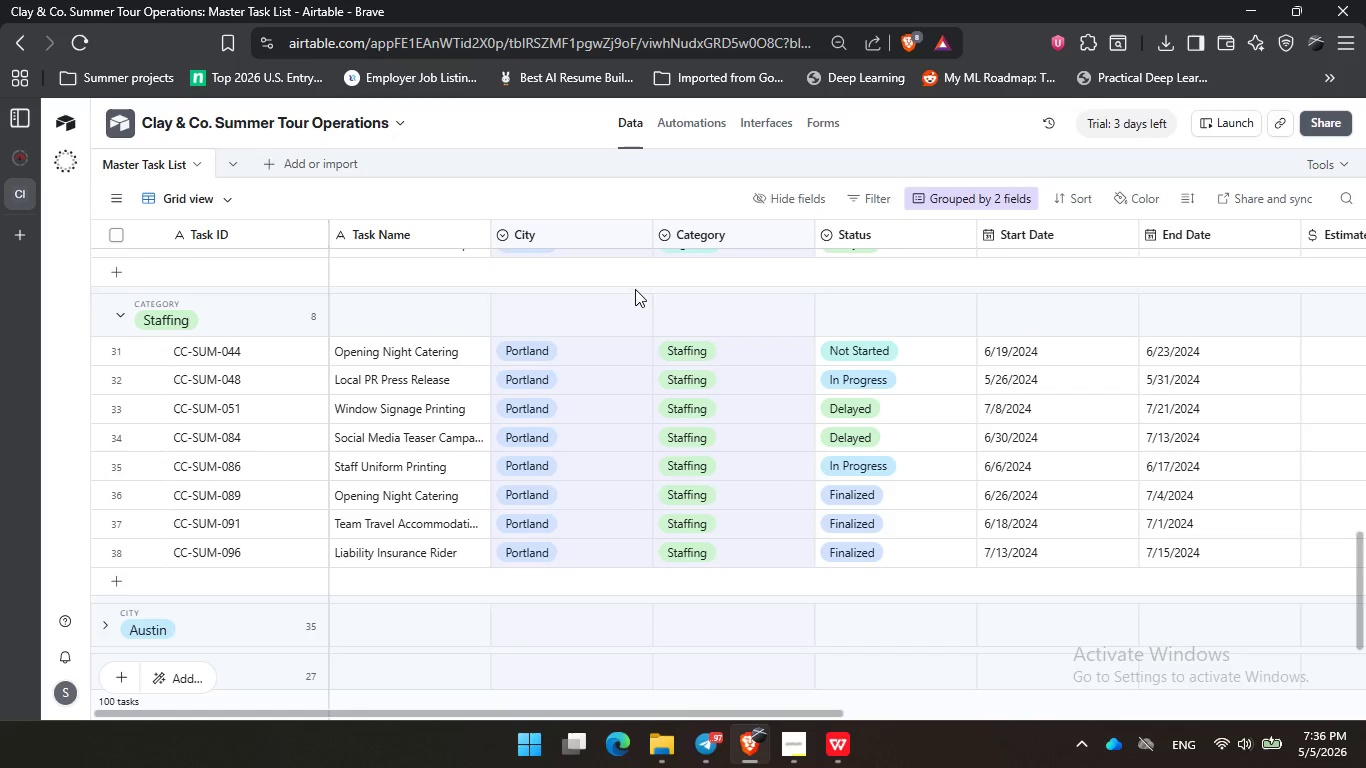 
scroll: coordinate [522, 412], scroll_direction: down, amount: 2.0
 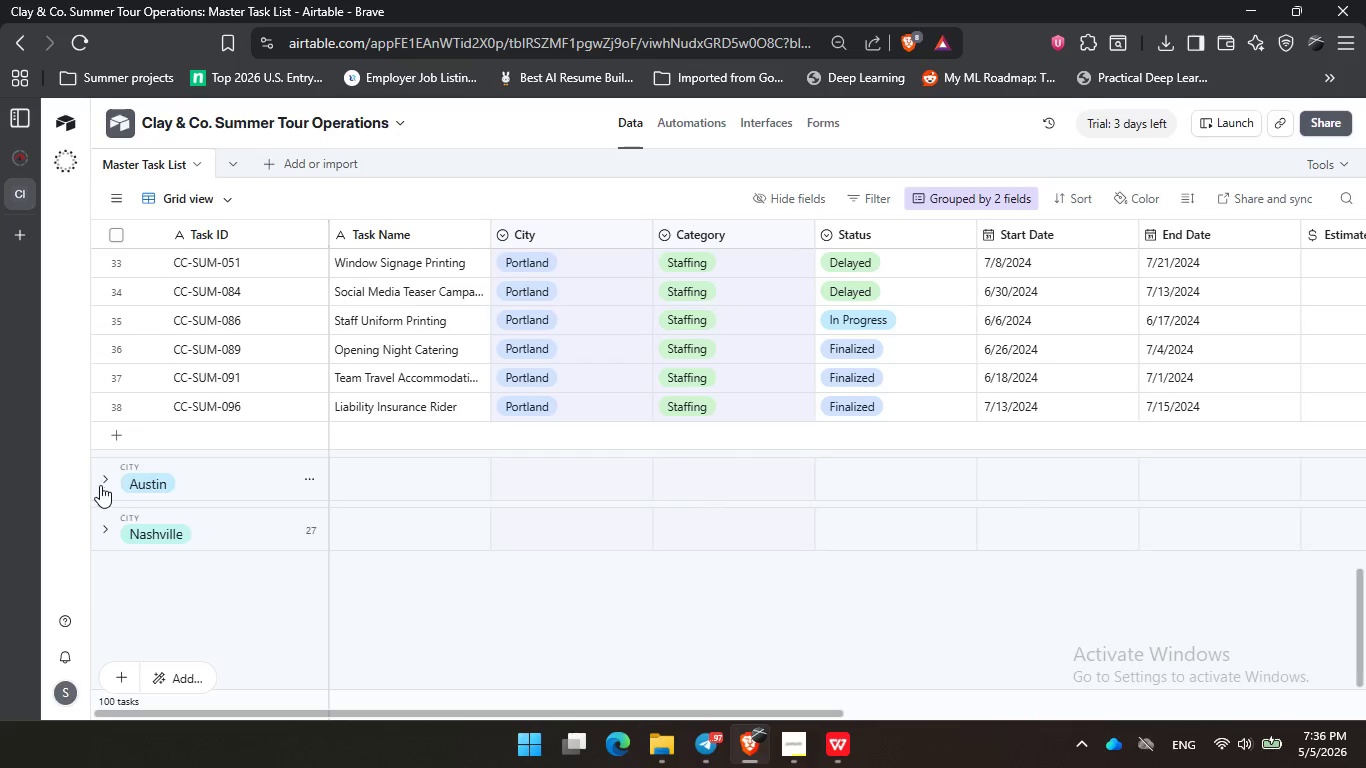 
left_click([102, 481])
 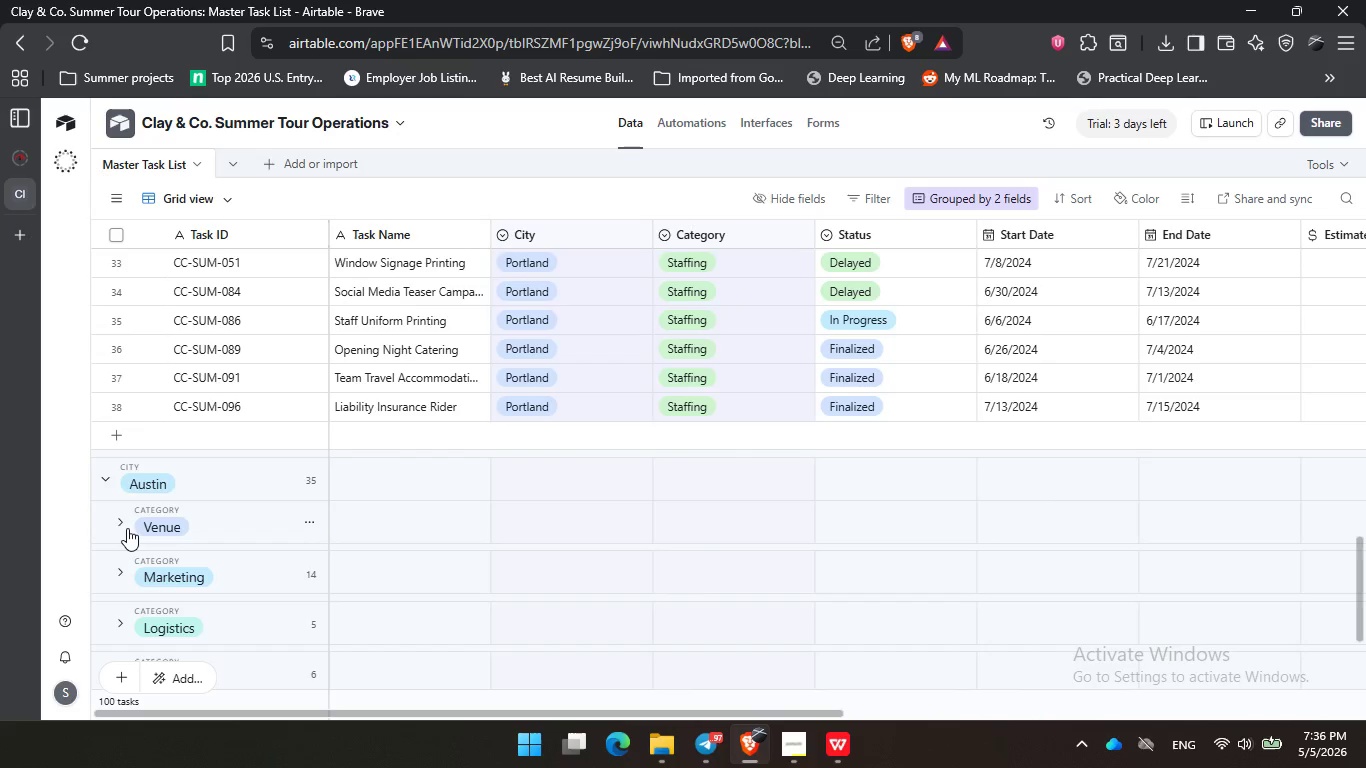 
left_click([121, 527])
 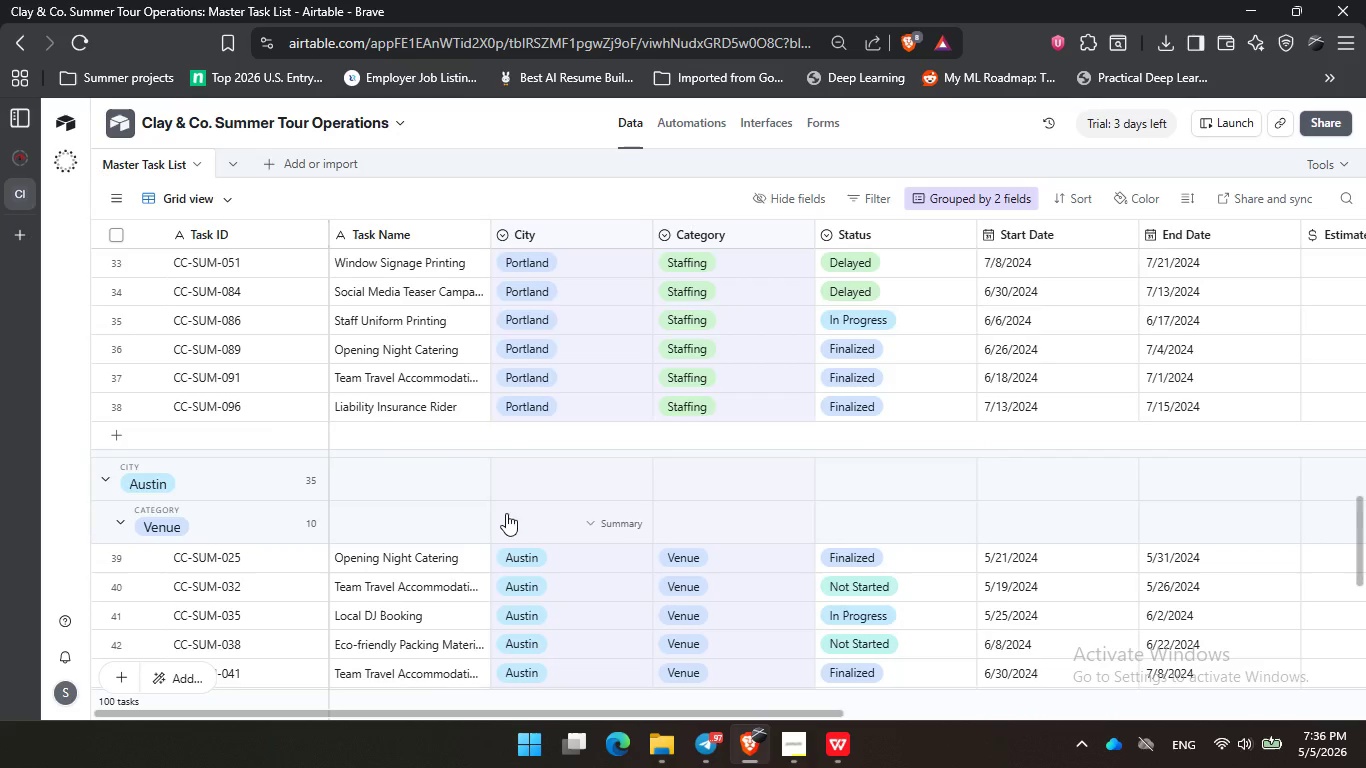 
scroll: coordinate [506, 513], scroll_direction: down, amount: 2.0
 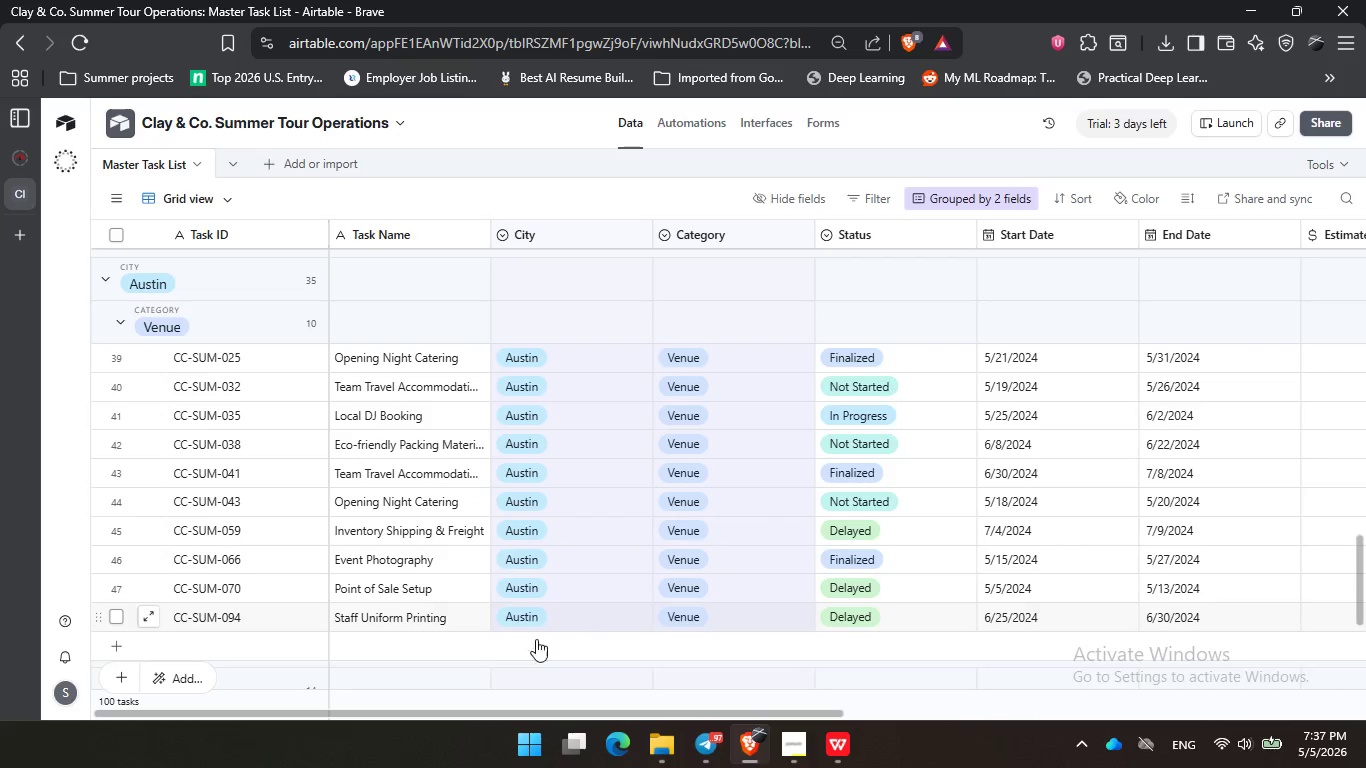 
left_click([497, 661])
 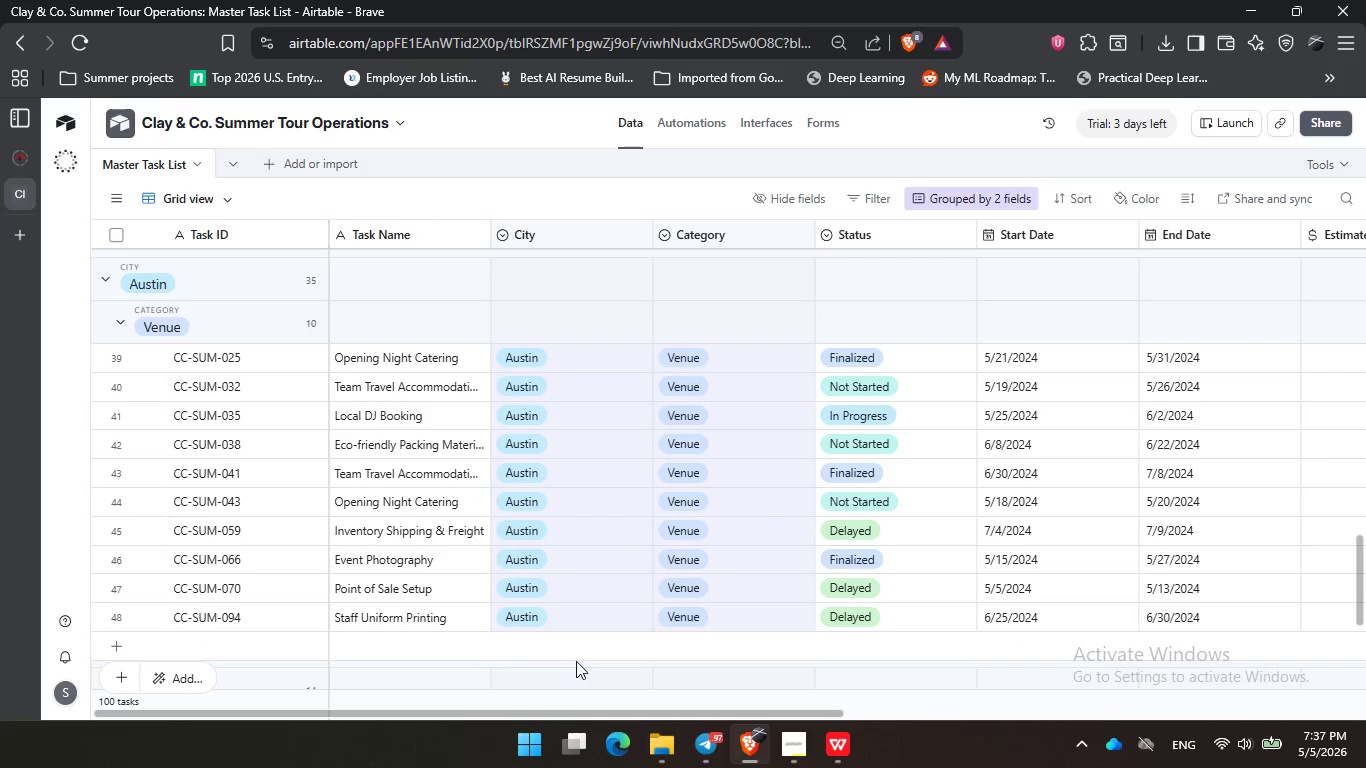 
left_click([577, 661])
 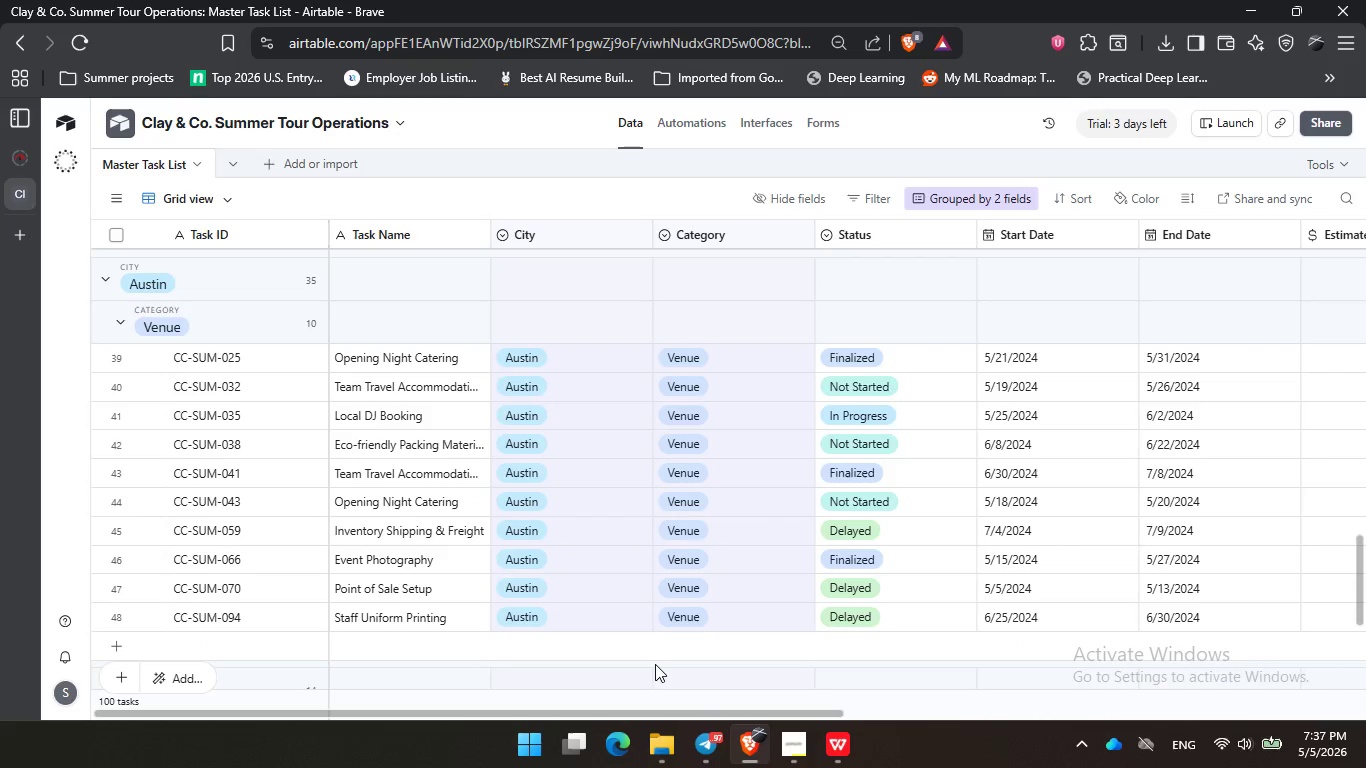 
left_click([658, 664])
 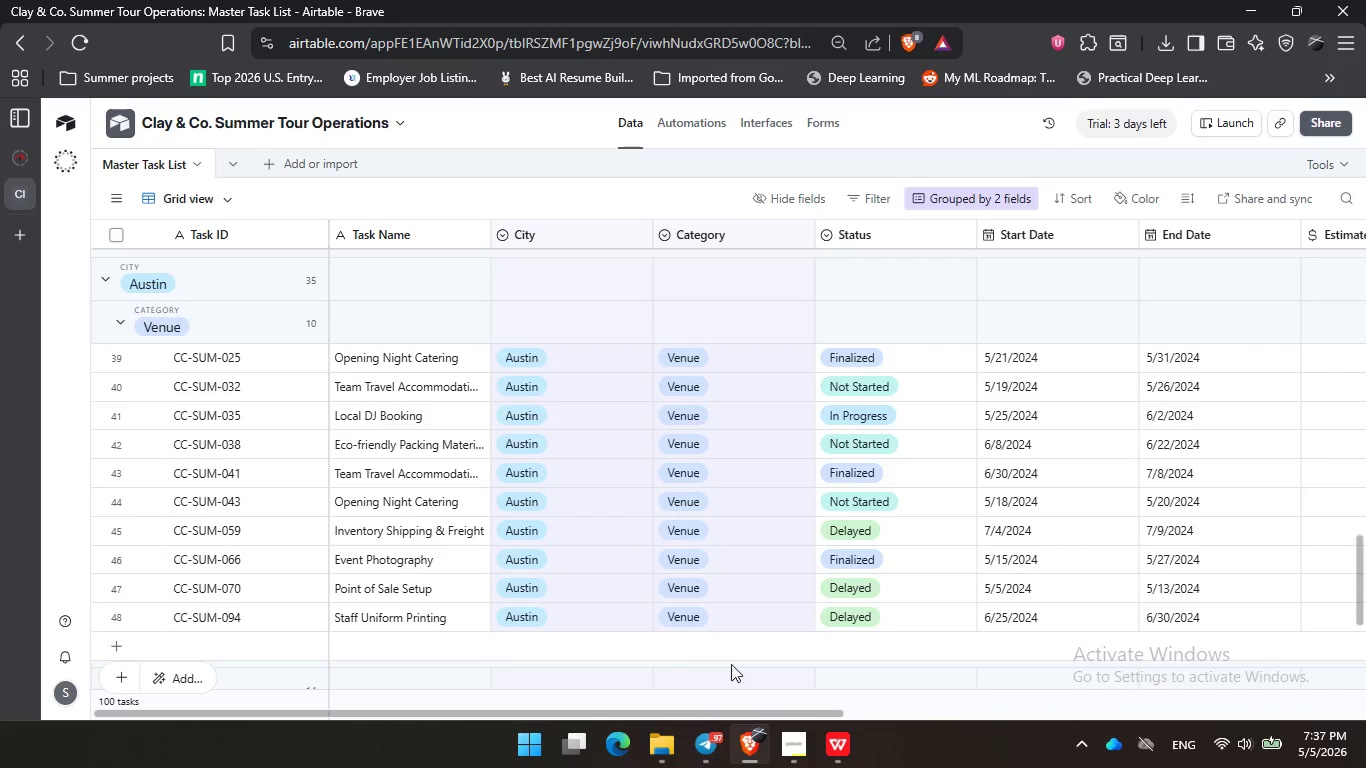 
left_click([747, 664])
 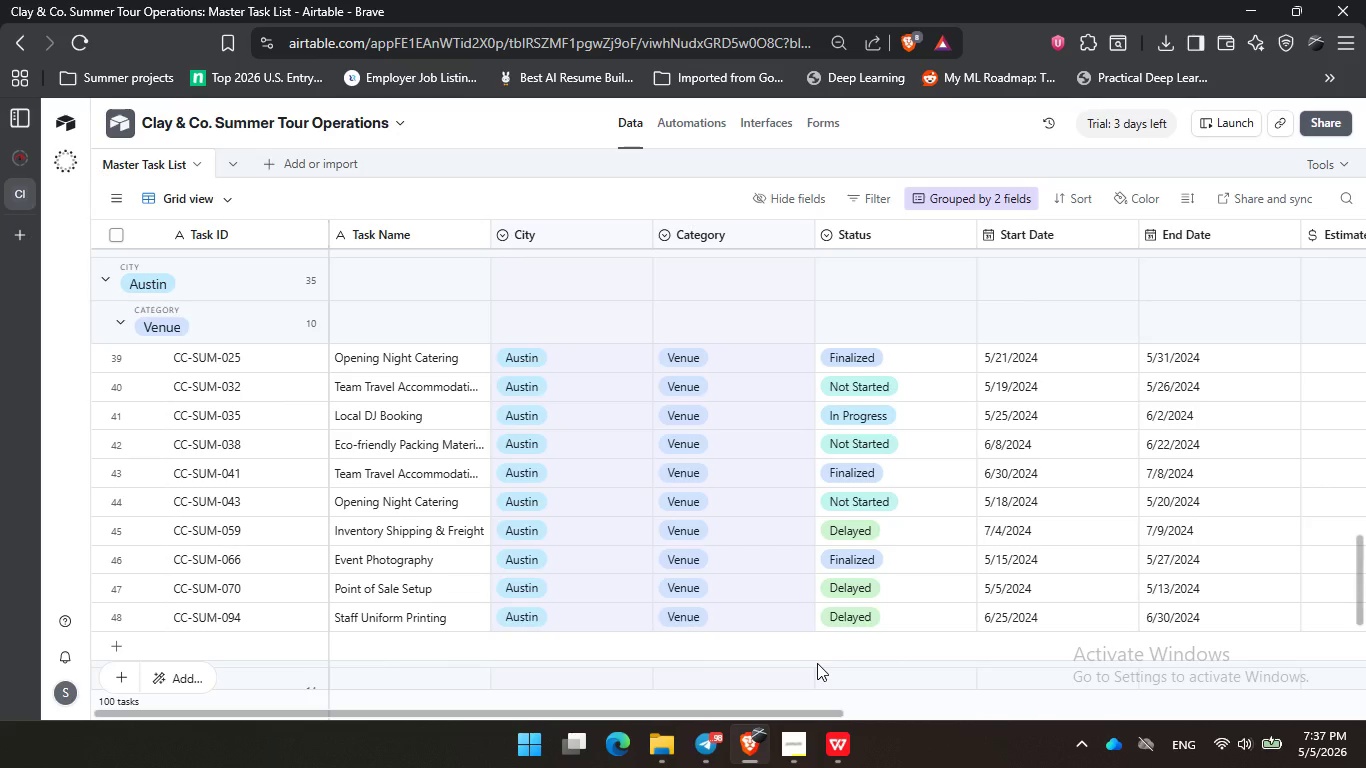 
wait(35.75)
 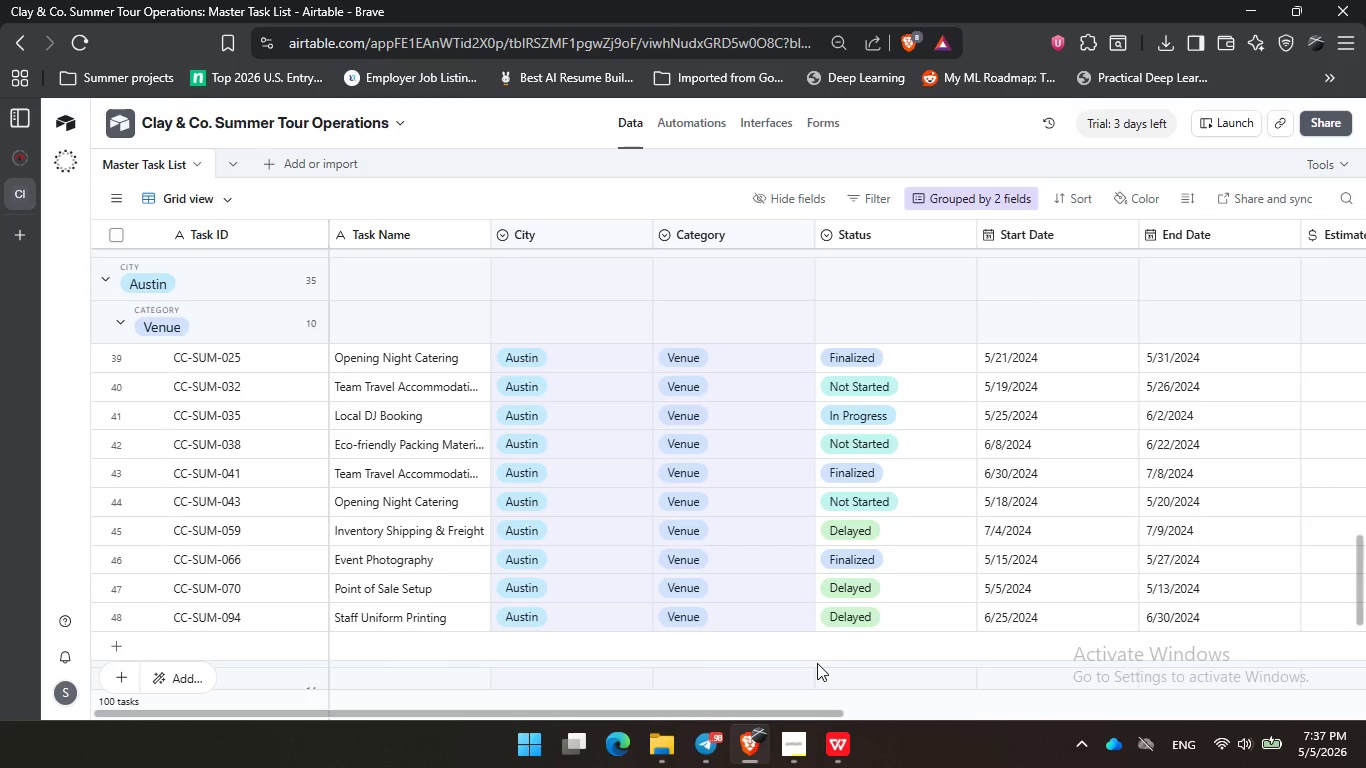 
left_click([818, 663])
 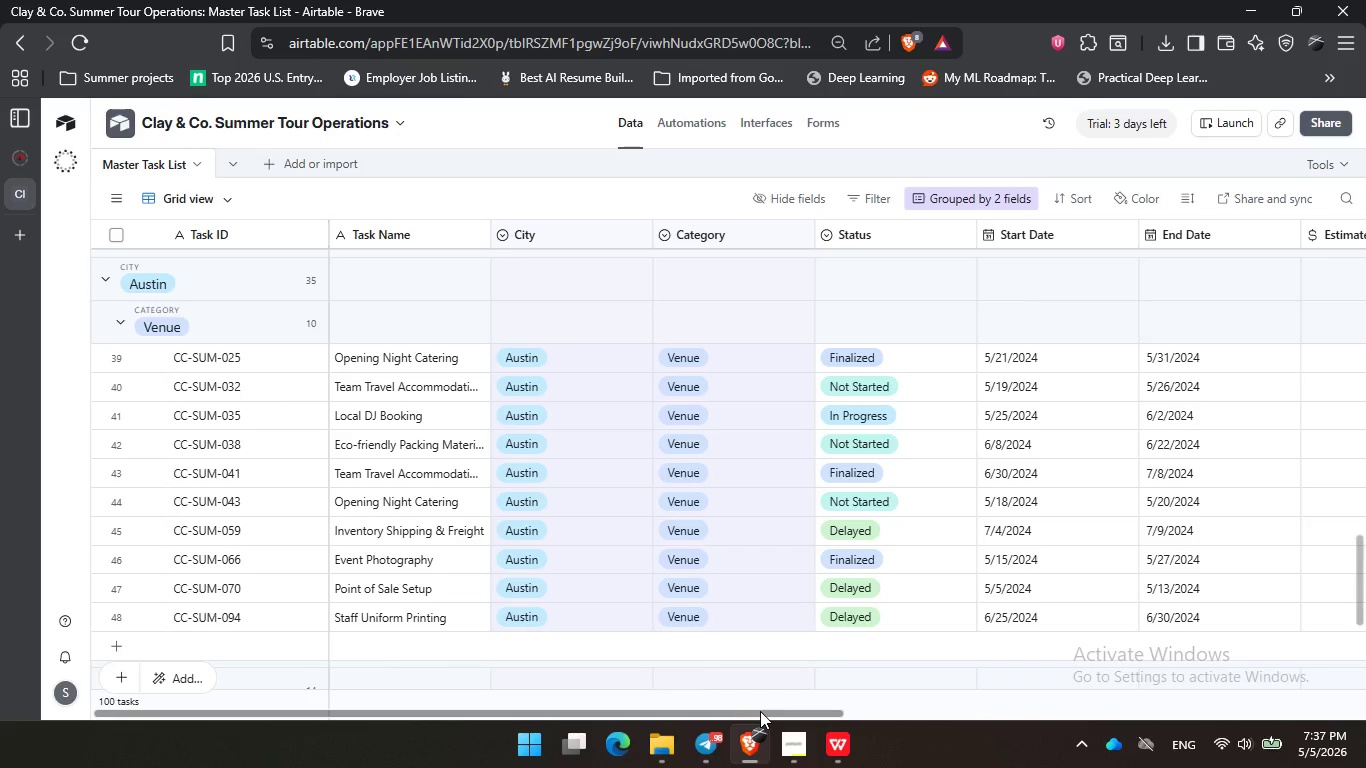 
left_click_drag(start_coordinate=[760, 711], to_coordinate=[606, 704])
 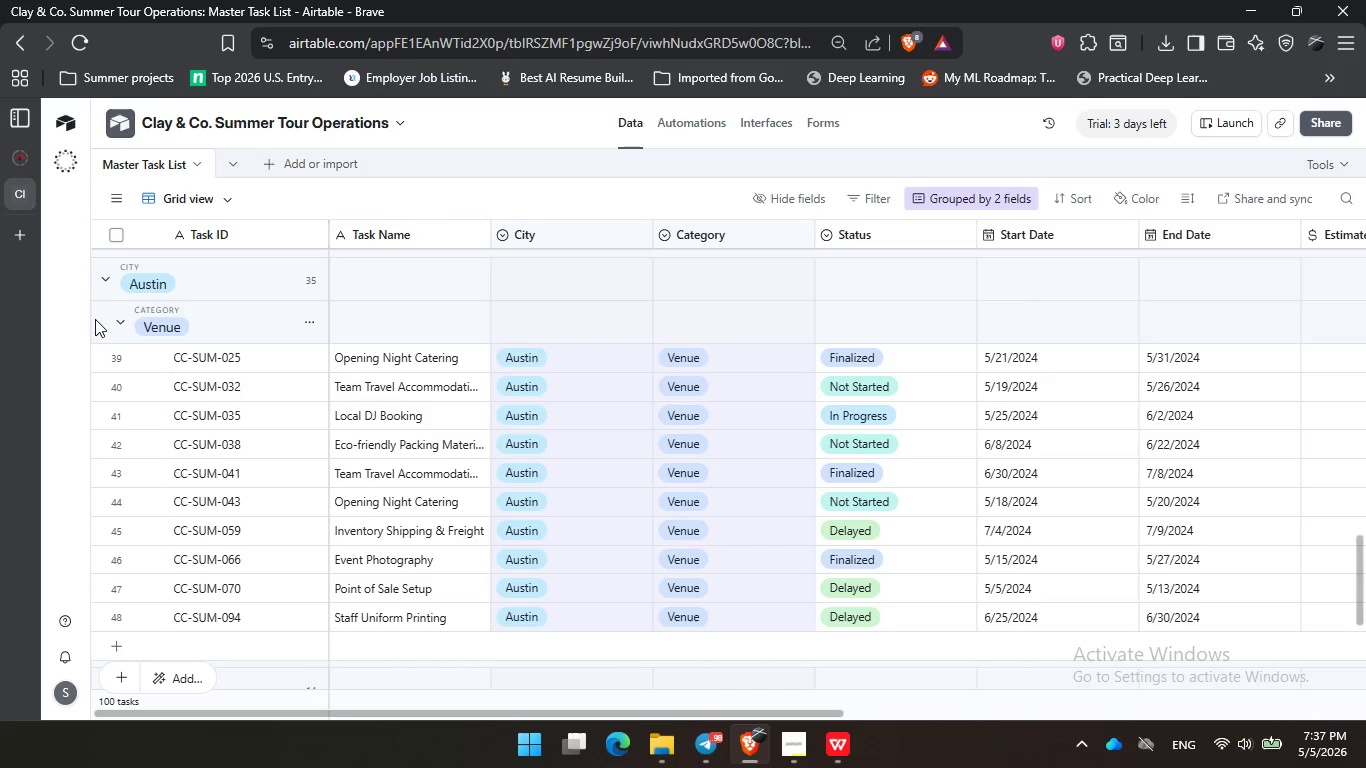 
scroll: coordinate [153, 342], scroll_direction: down, amount: 4.0
 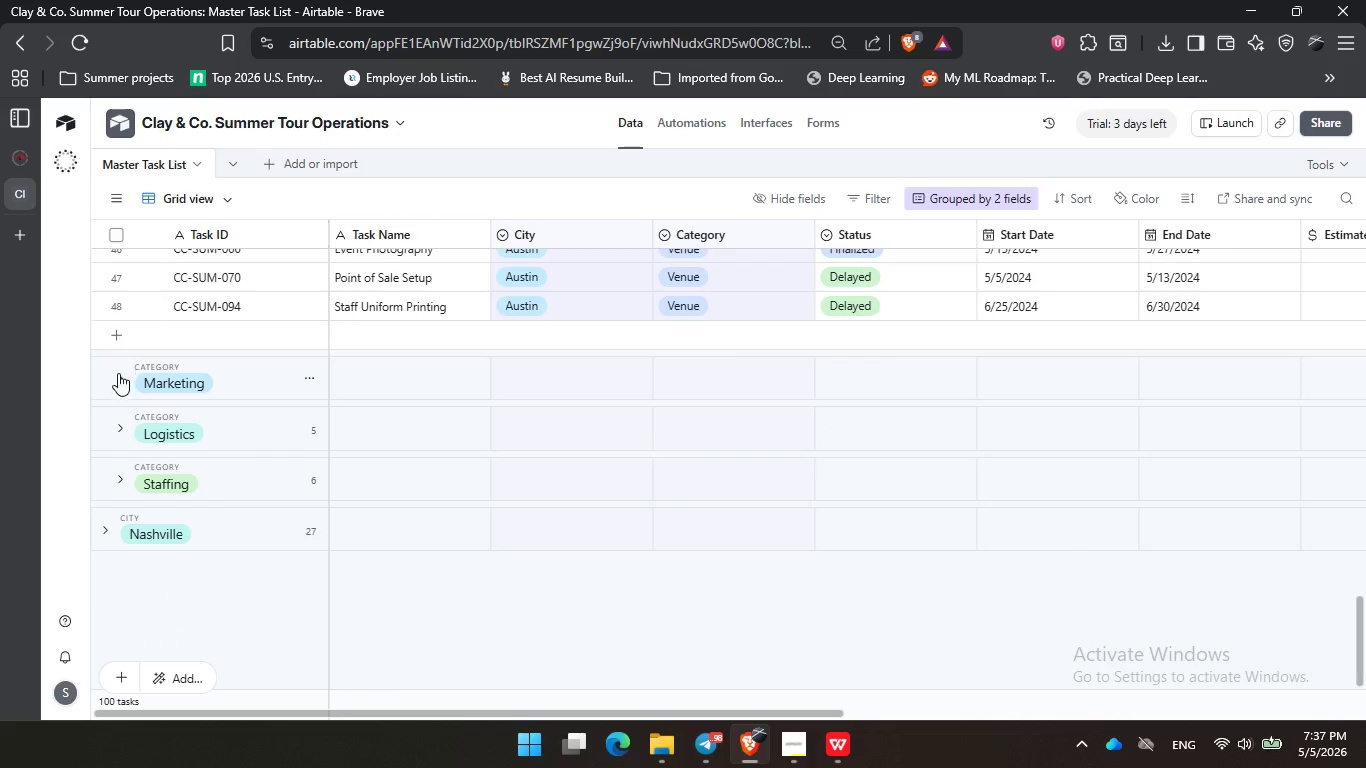 
left_click([118, 376])
 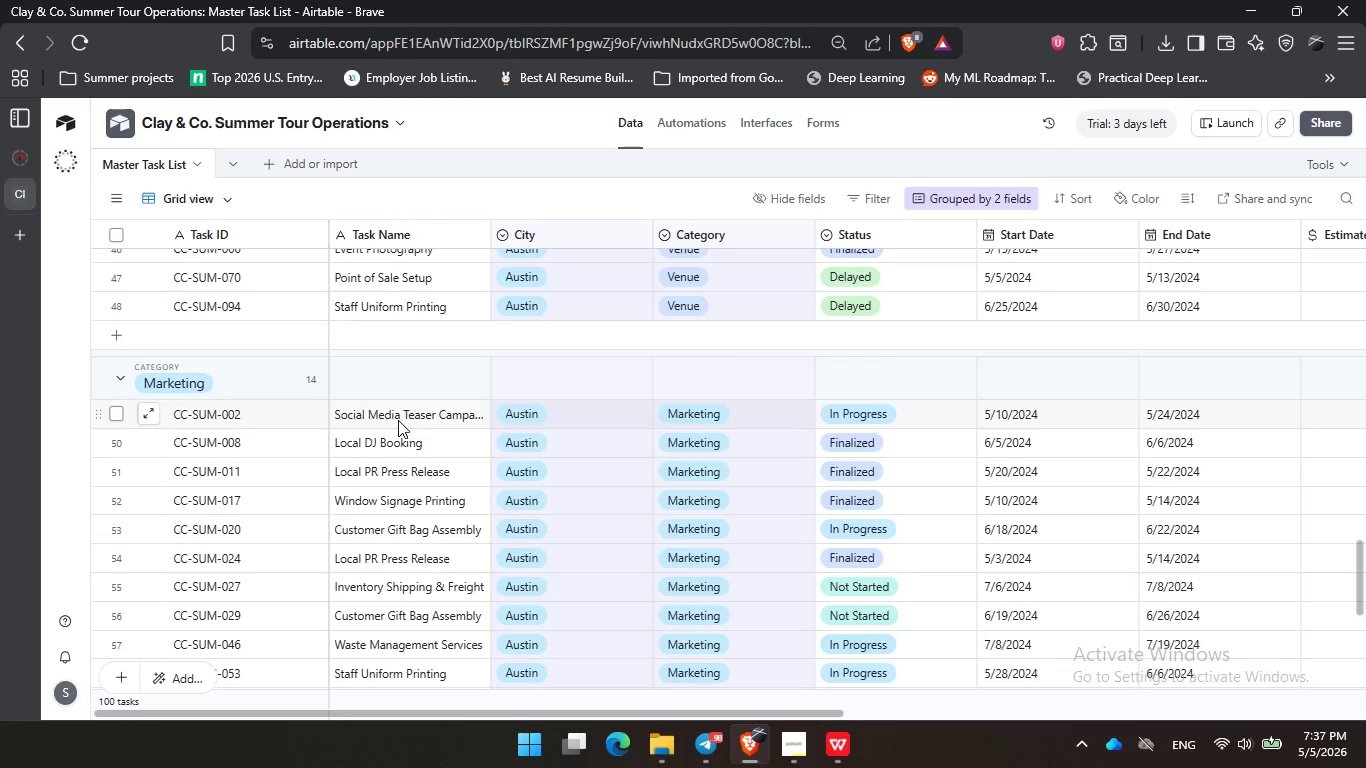 
scroll: coordinate [519, 376], scroll_direction: down, amount: 2.0
 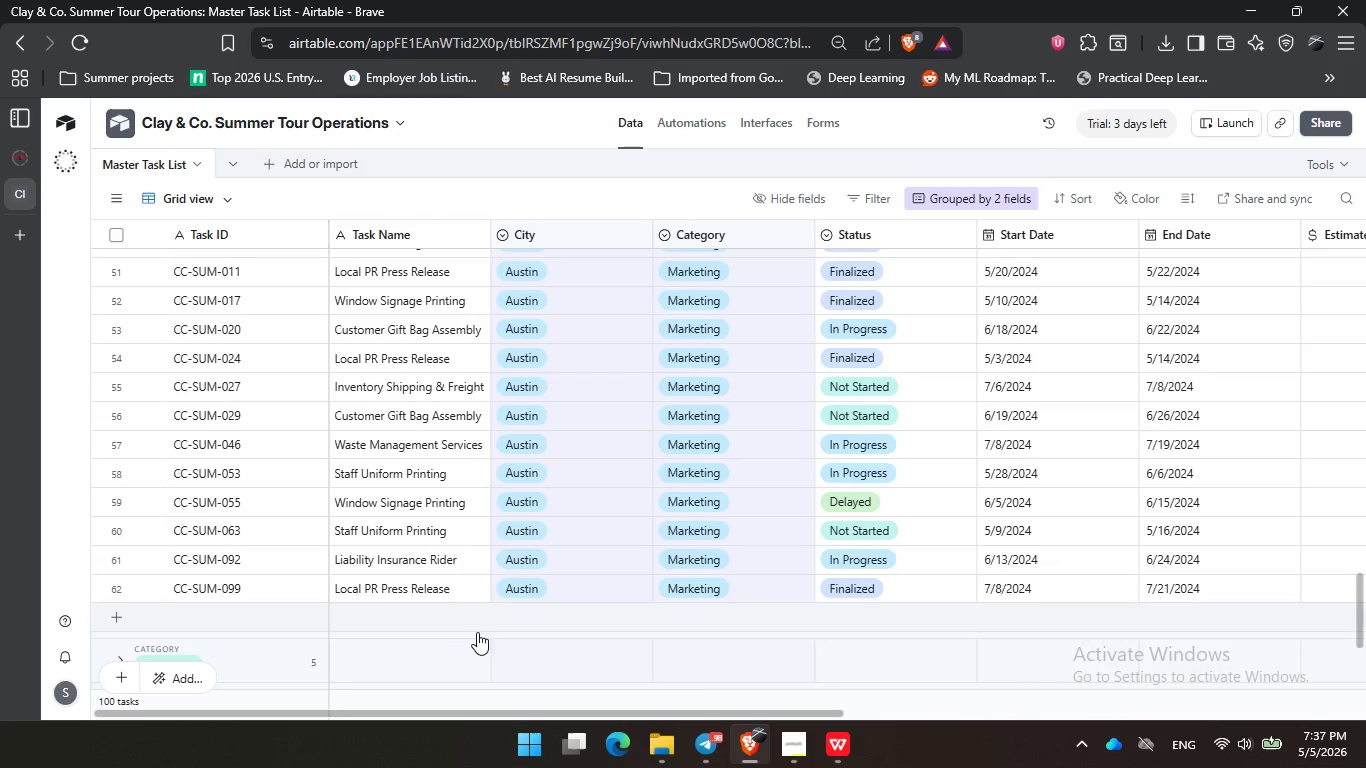 
left_click([476, 635])
 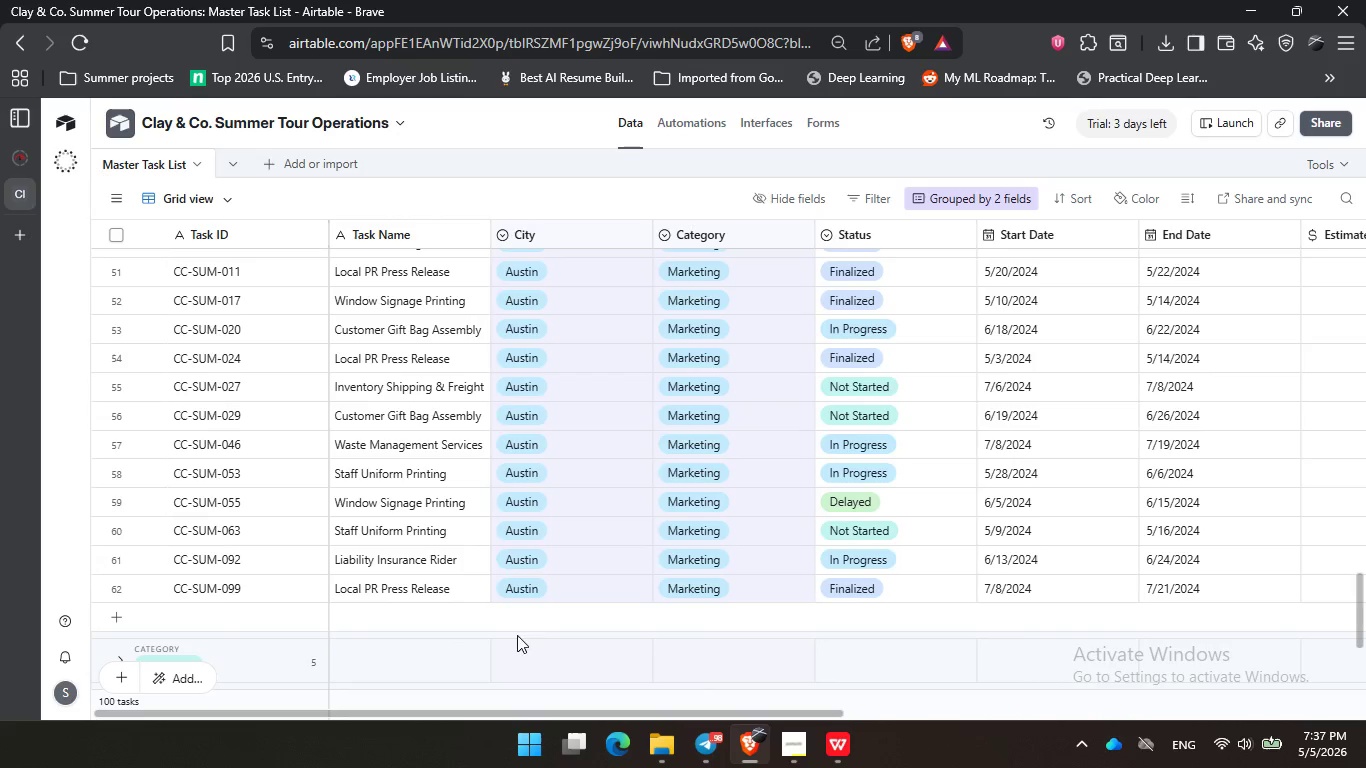 
left_click([535, 637])
 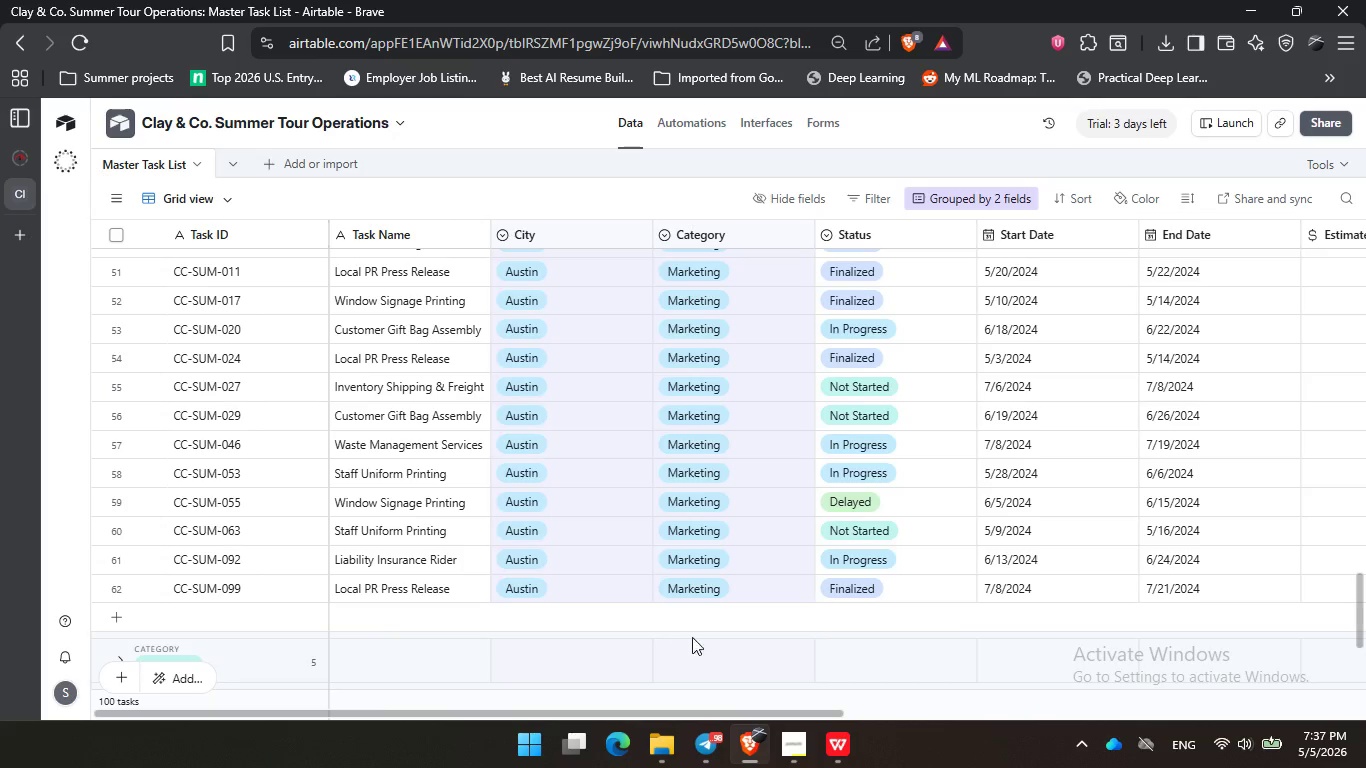 
double_click([730, 638])